 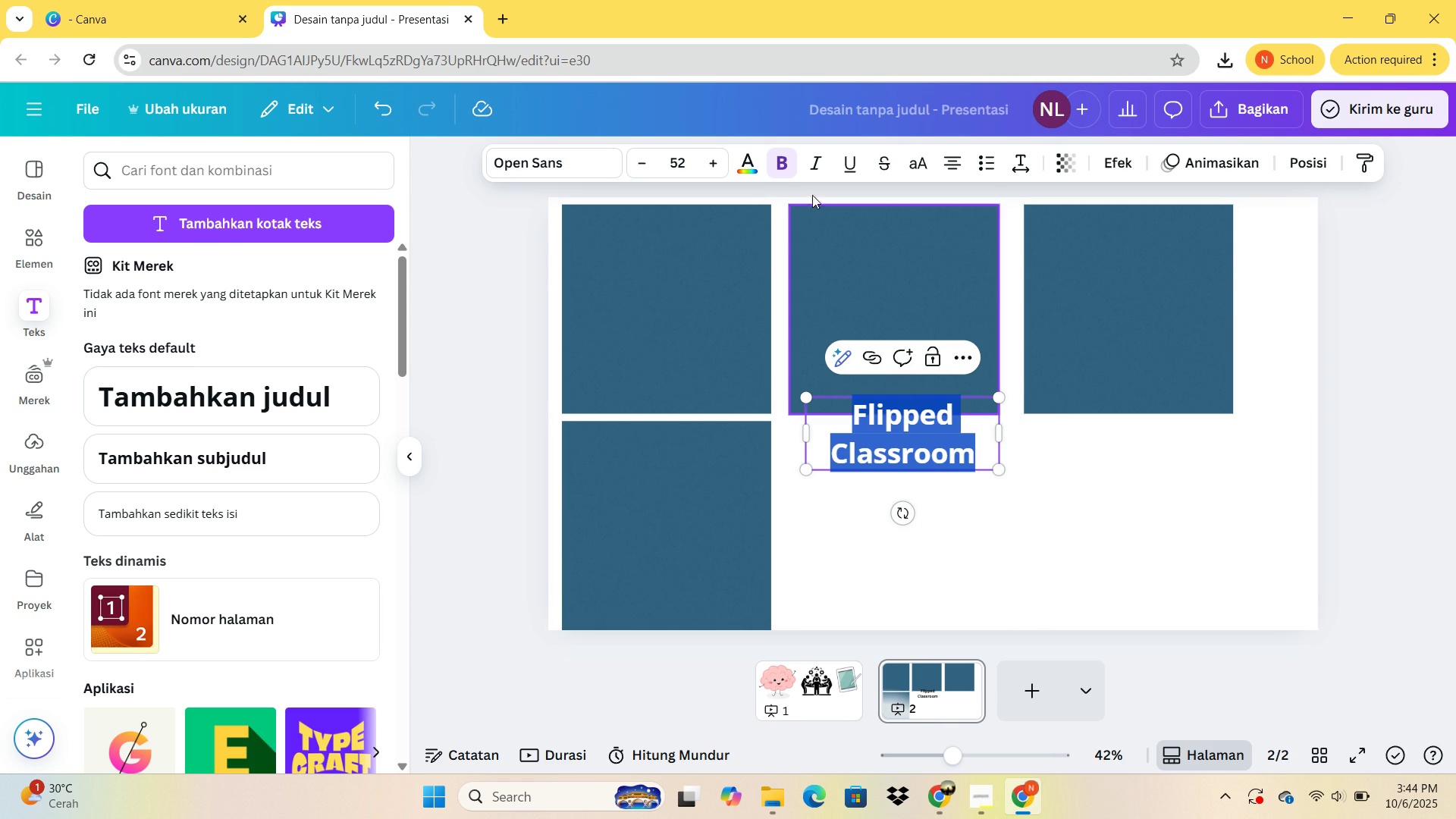 
left_click([755, 167])
 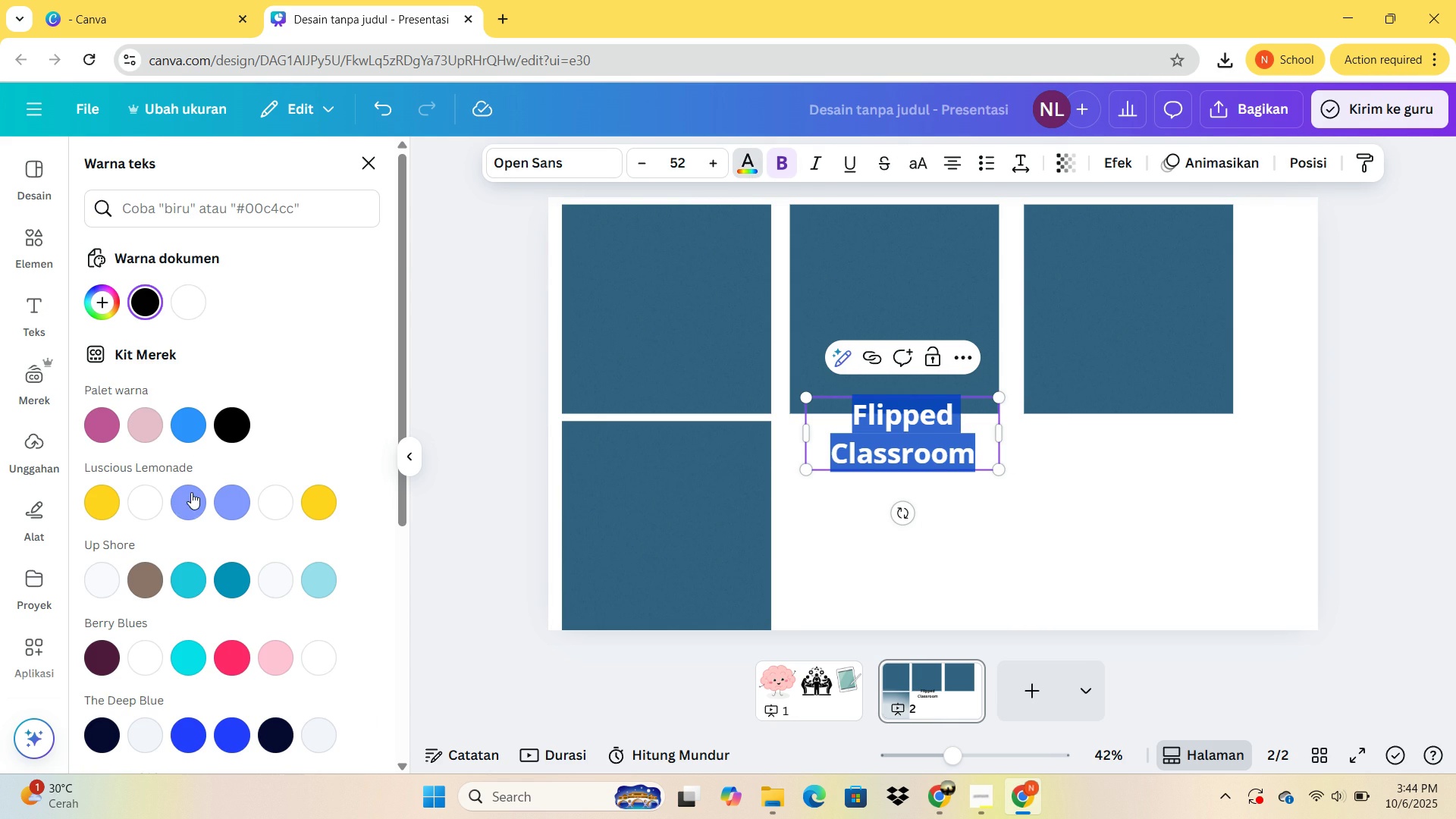 
left_click([147, 491])
 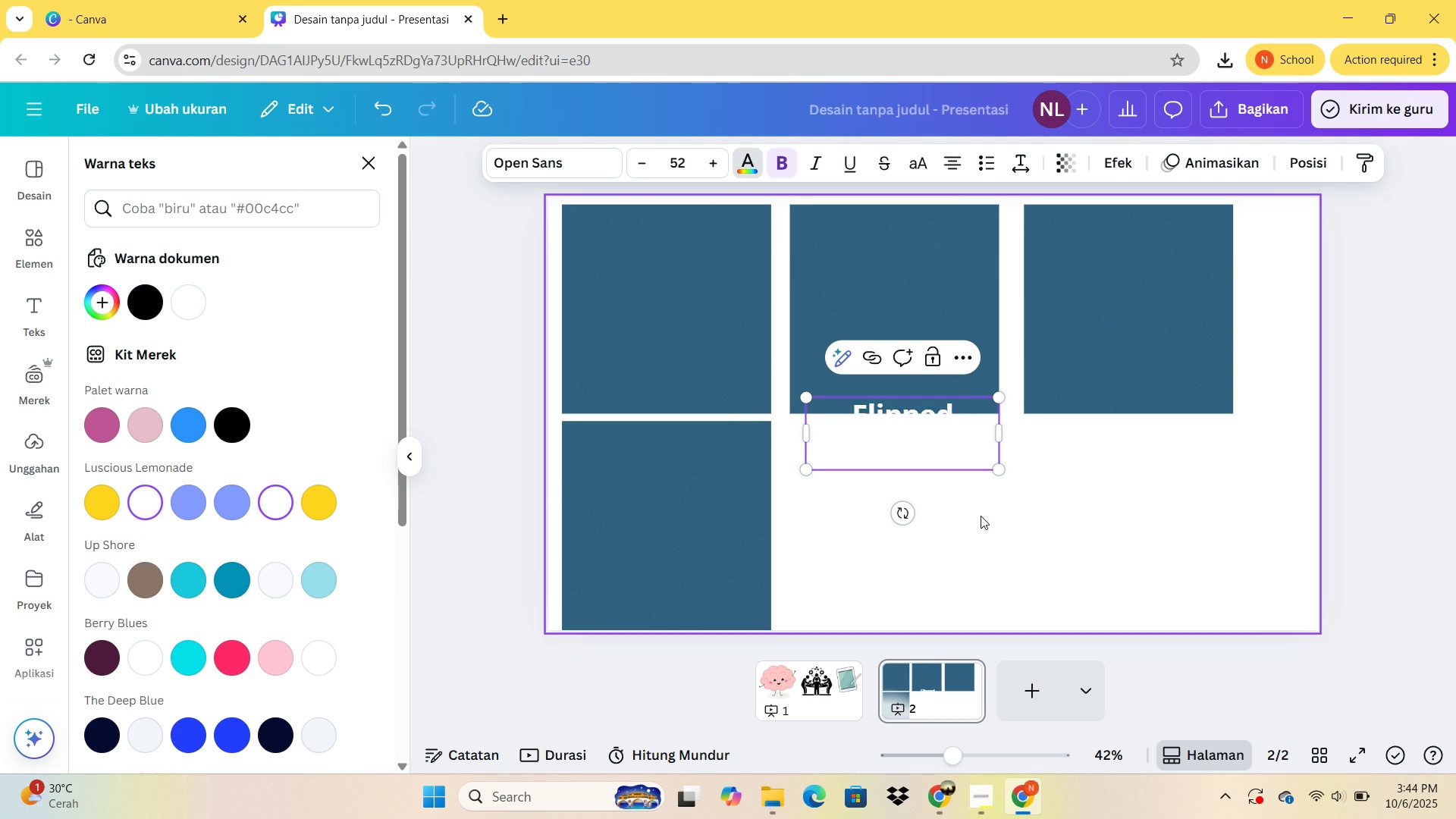 
left_click([981, 516])
 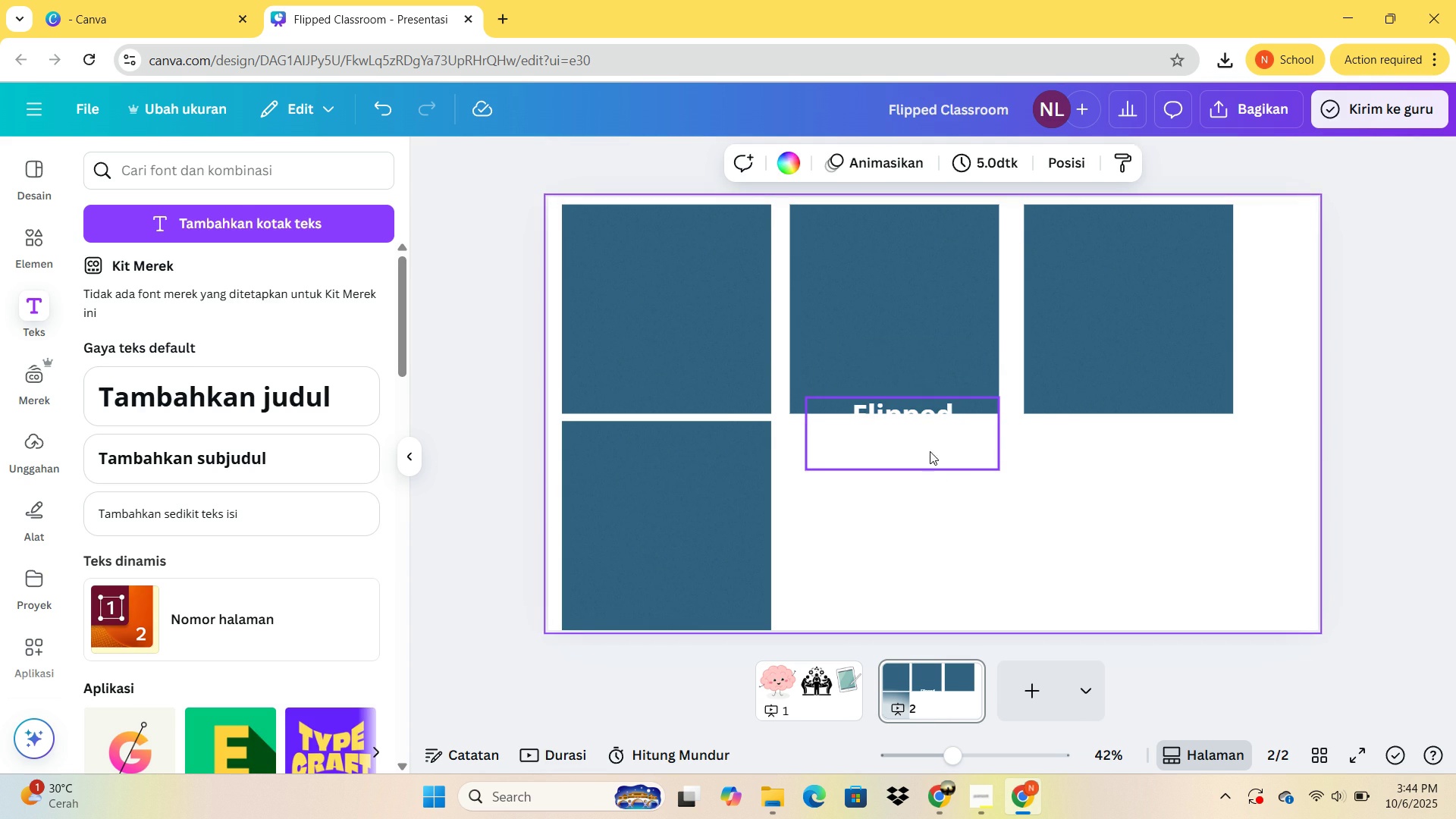 
left_click([922, 447])